 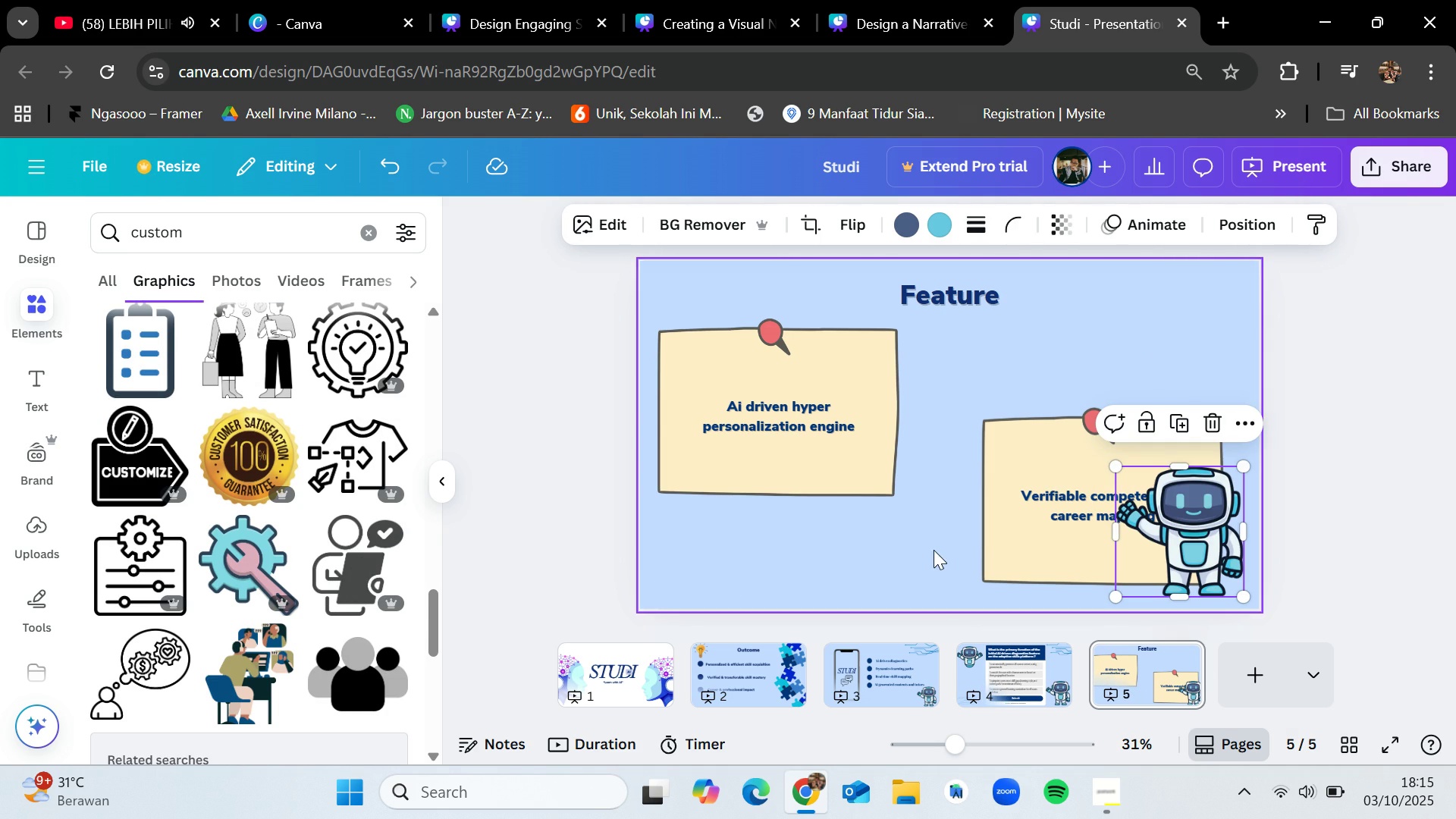 
mouse_move([804, 497])
 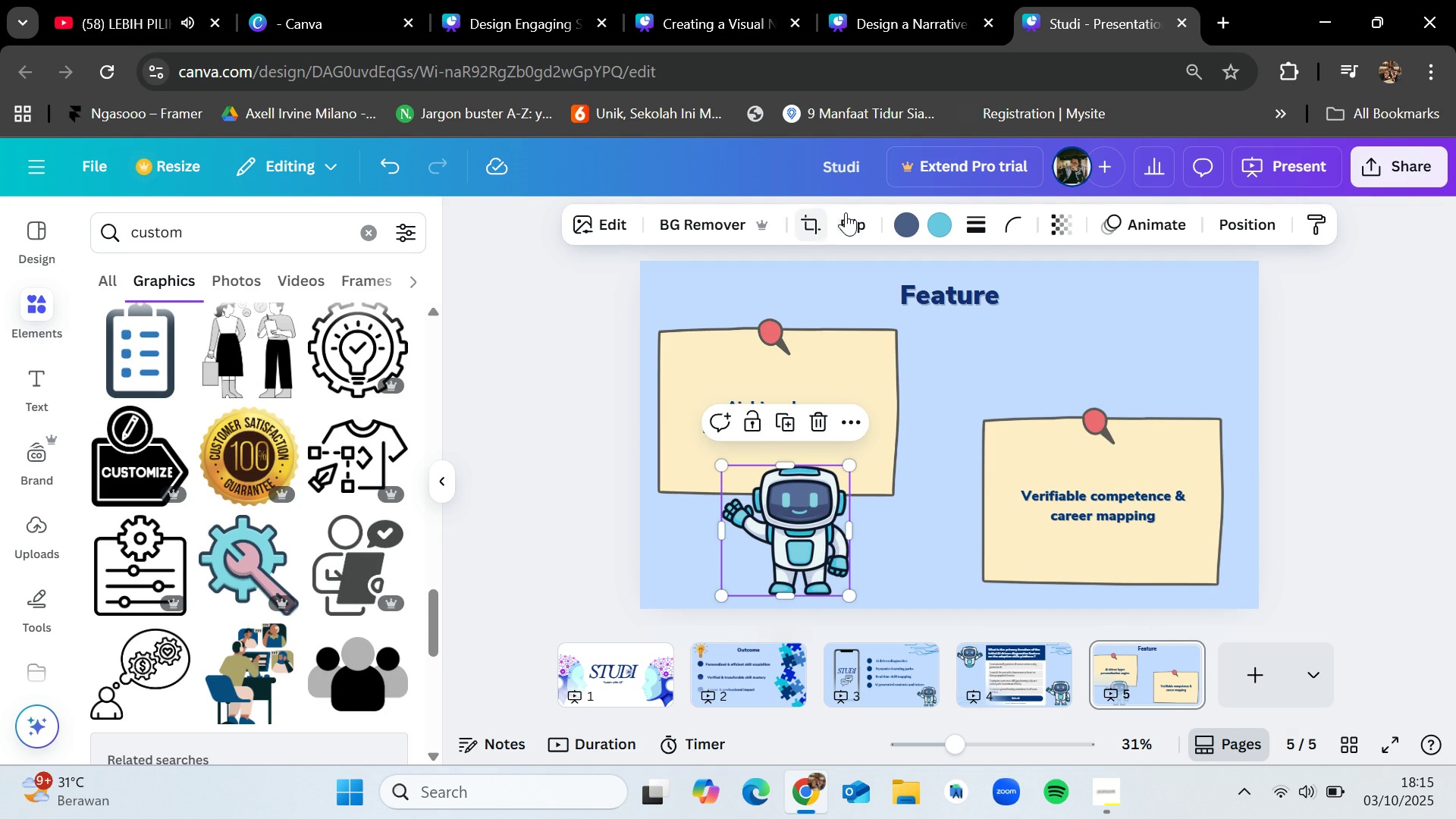 
left_click([846, 212])
 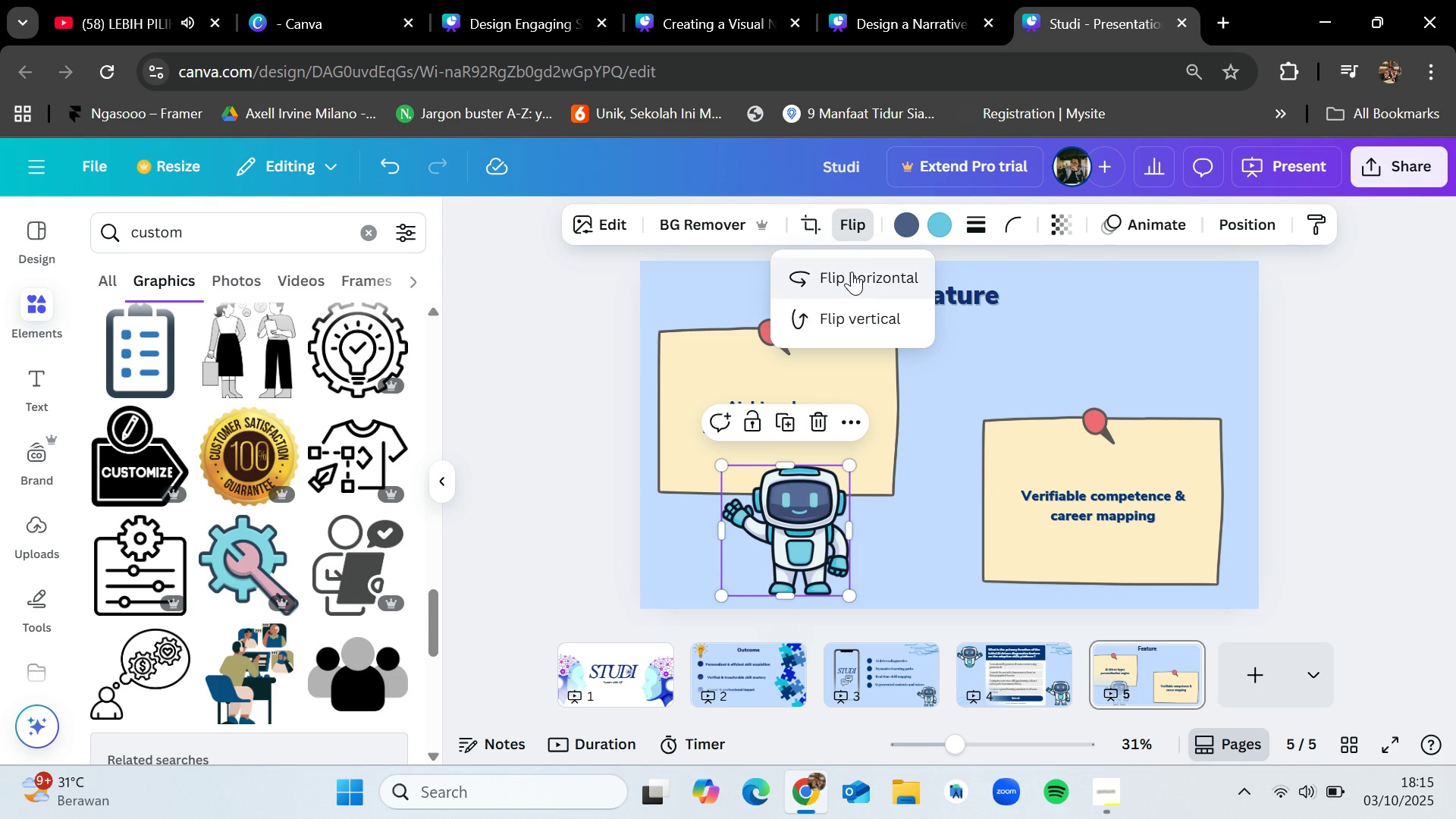 
left_click([852, 271])
 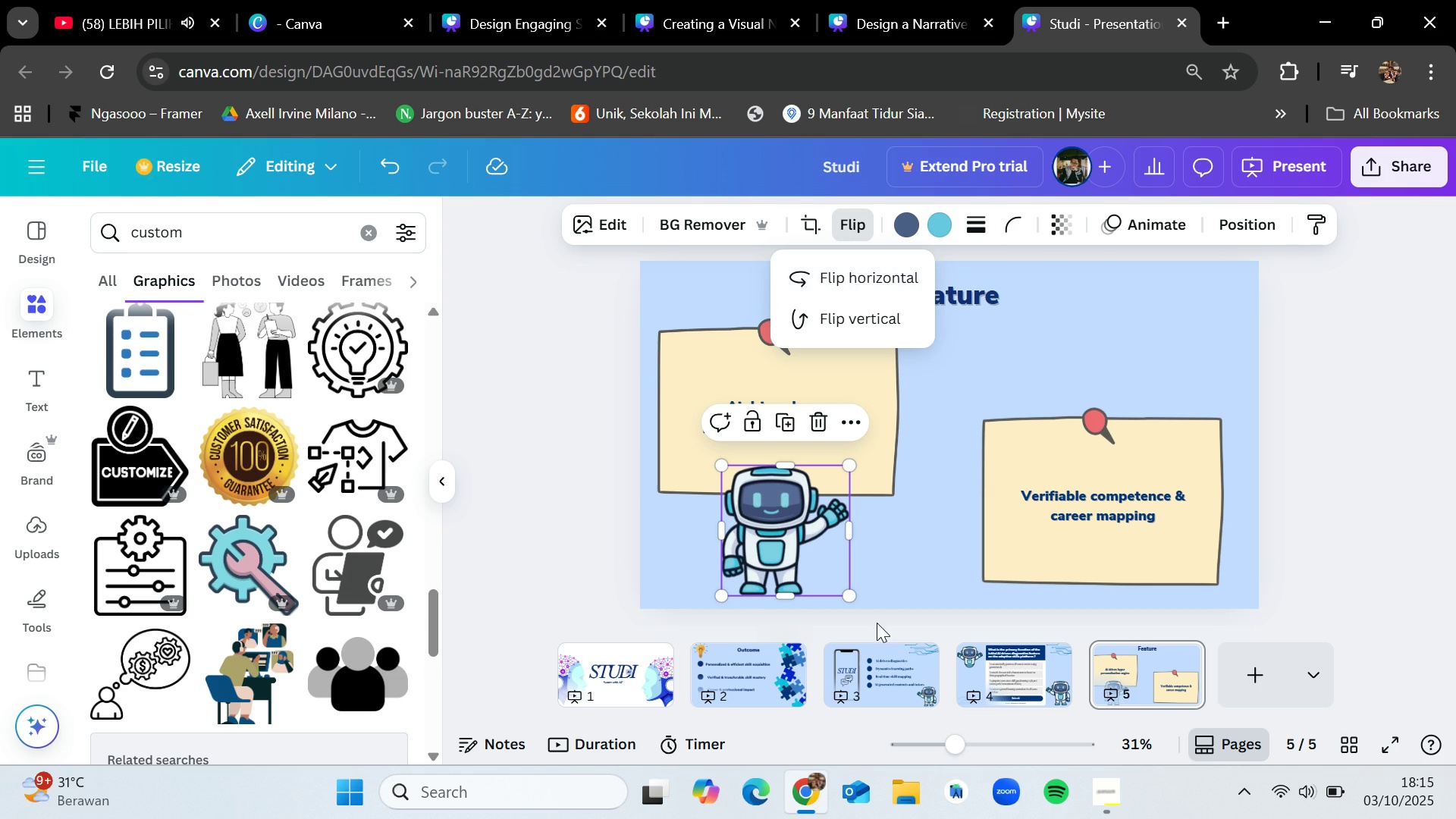 
left_click([902, 542])
 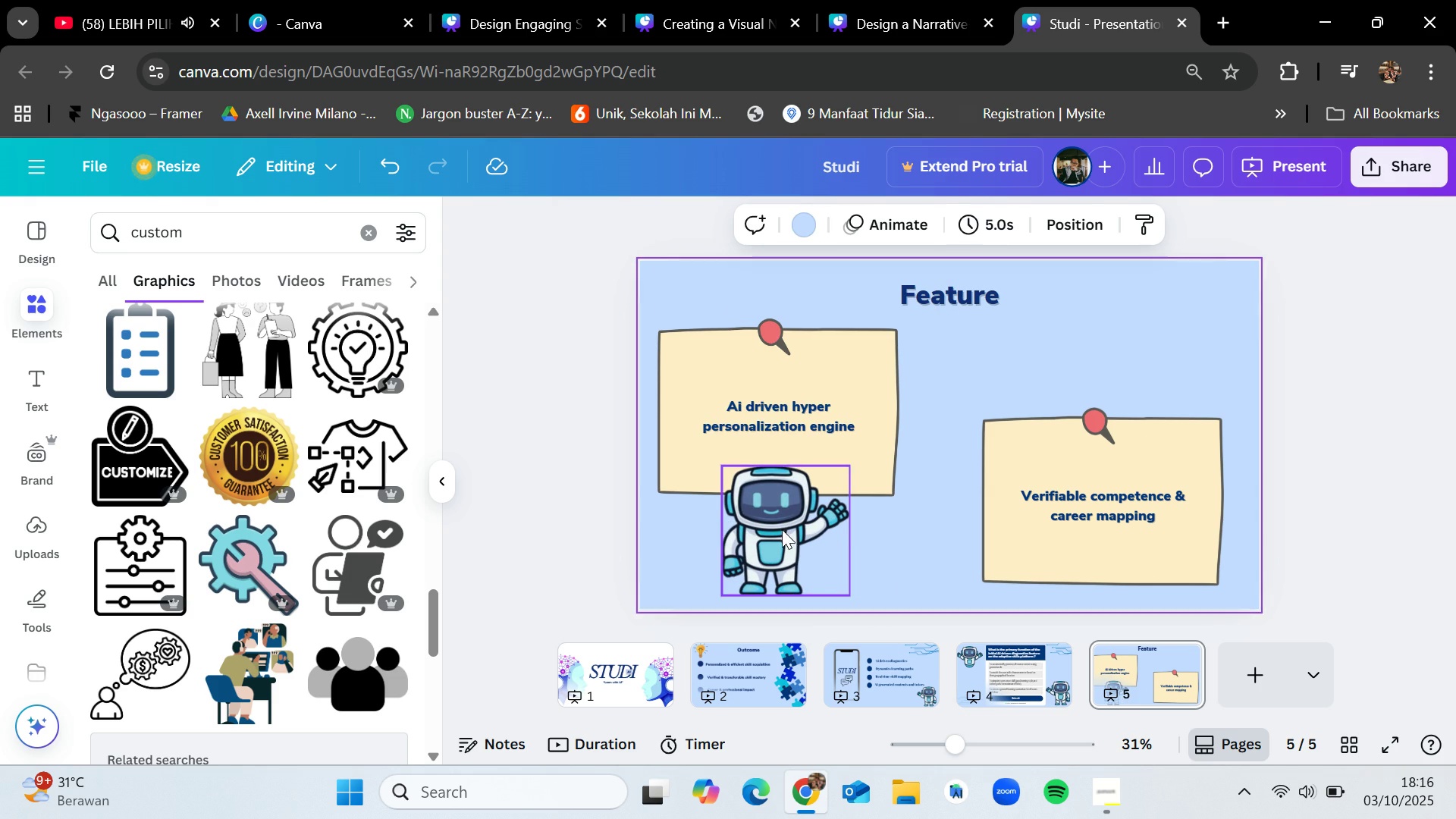 
mouse_move([780, 508])
 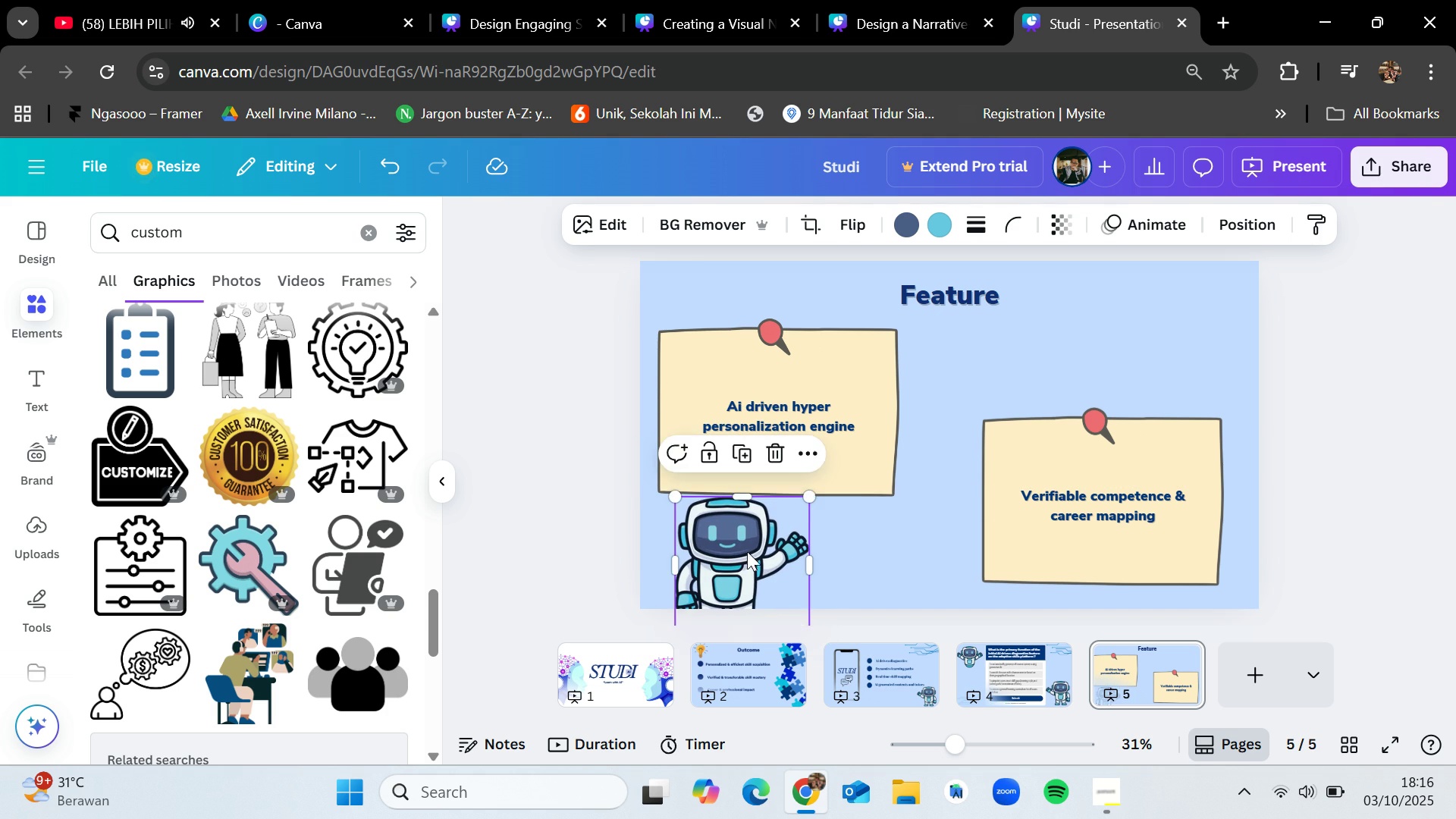 
wait(15.03)
 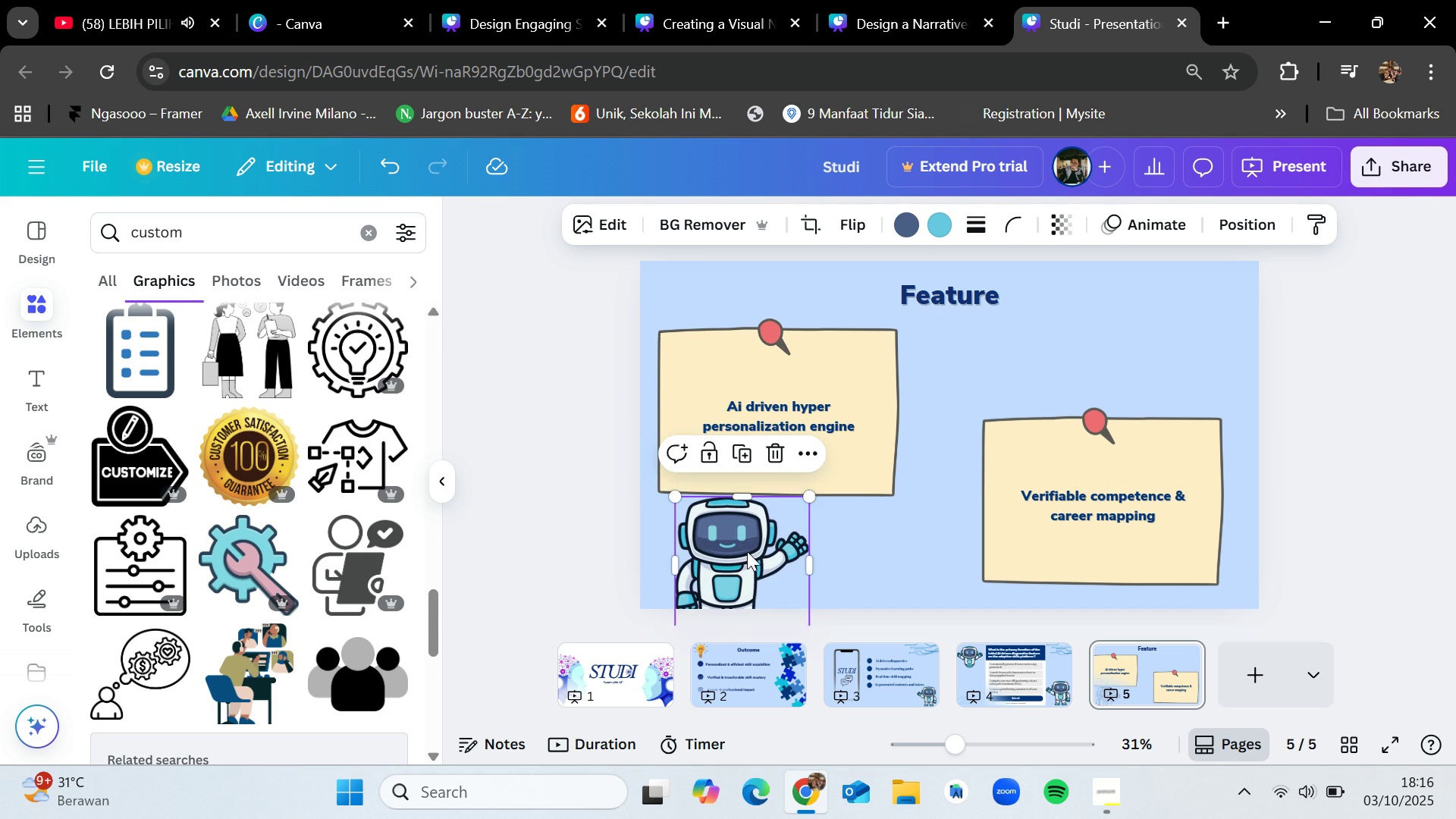 
left_click([908, 574])
 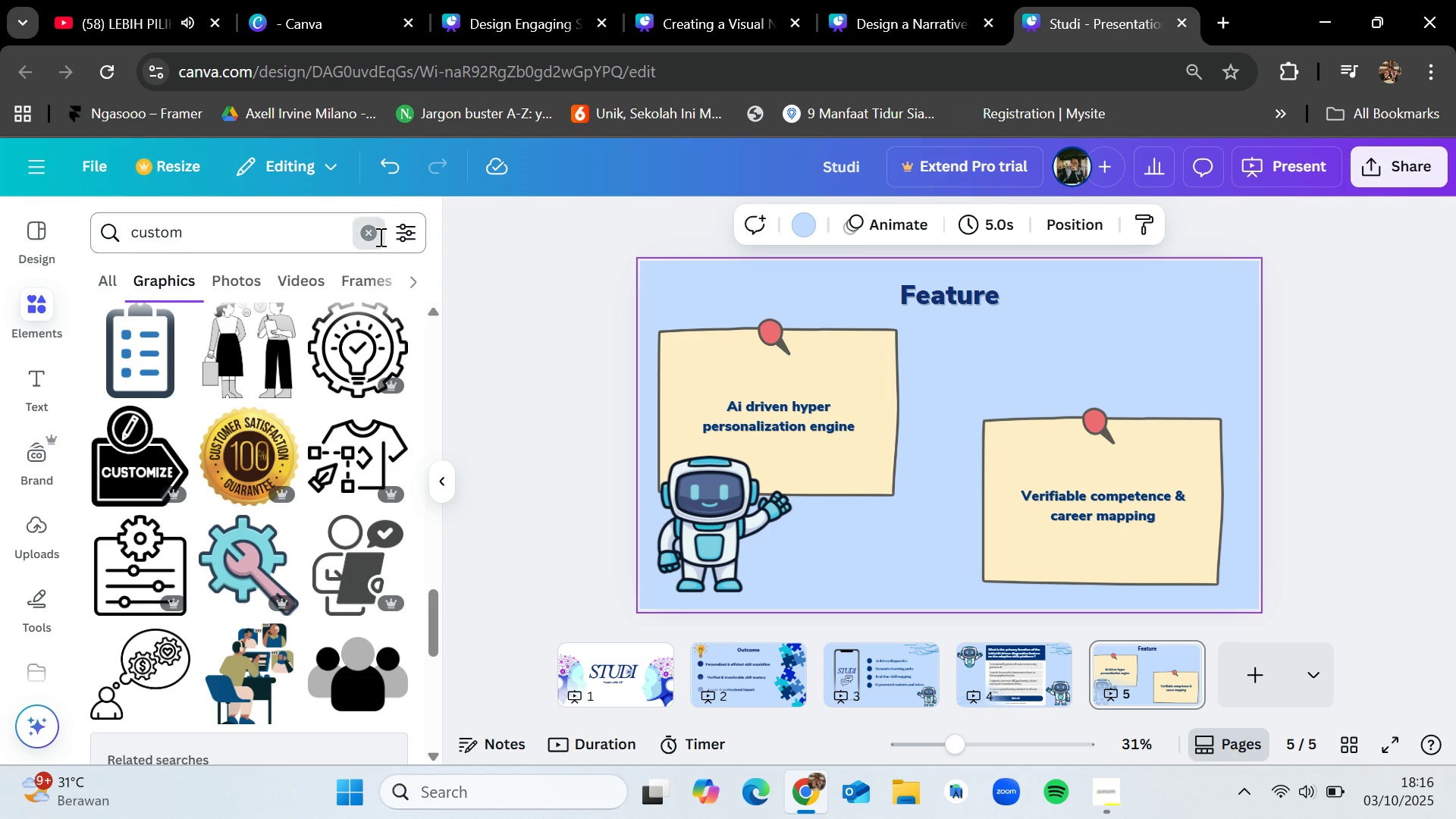 
type(line)
 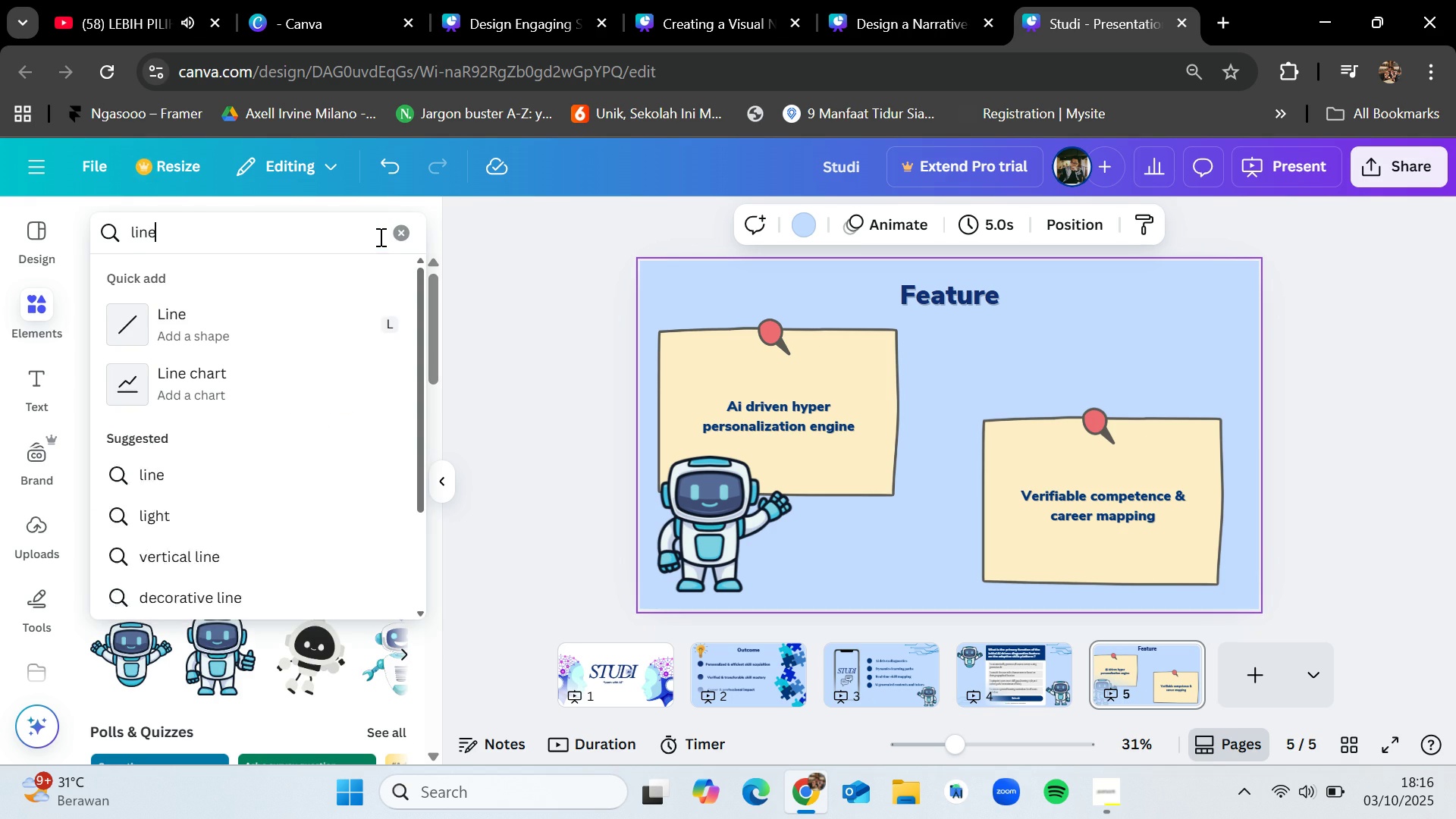 
key(Enter)
 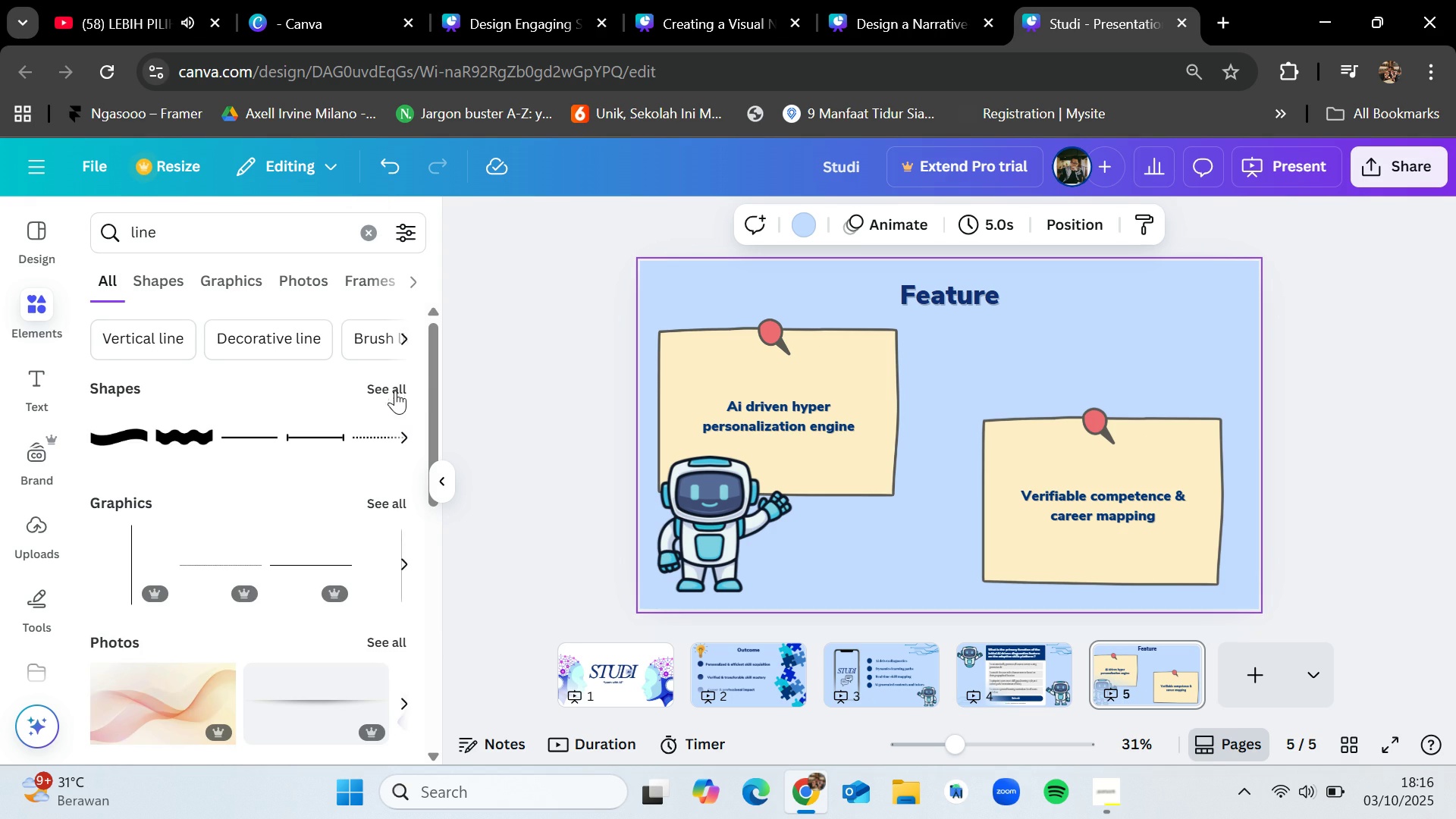 
left_click([396, 386])
 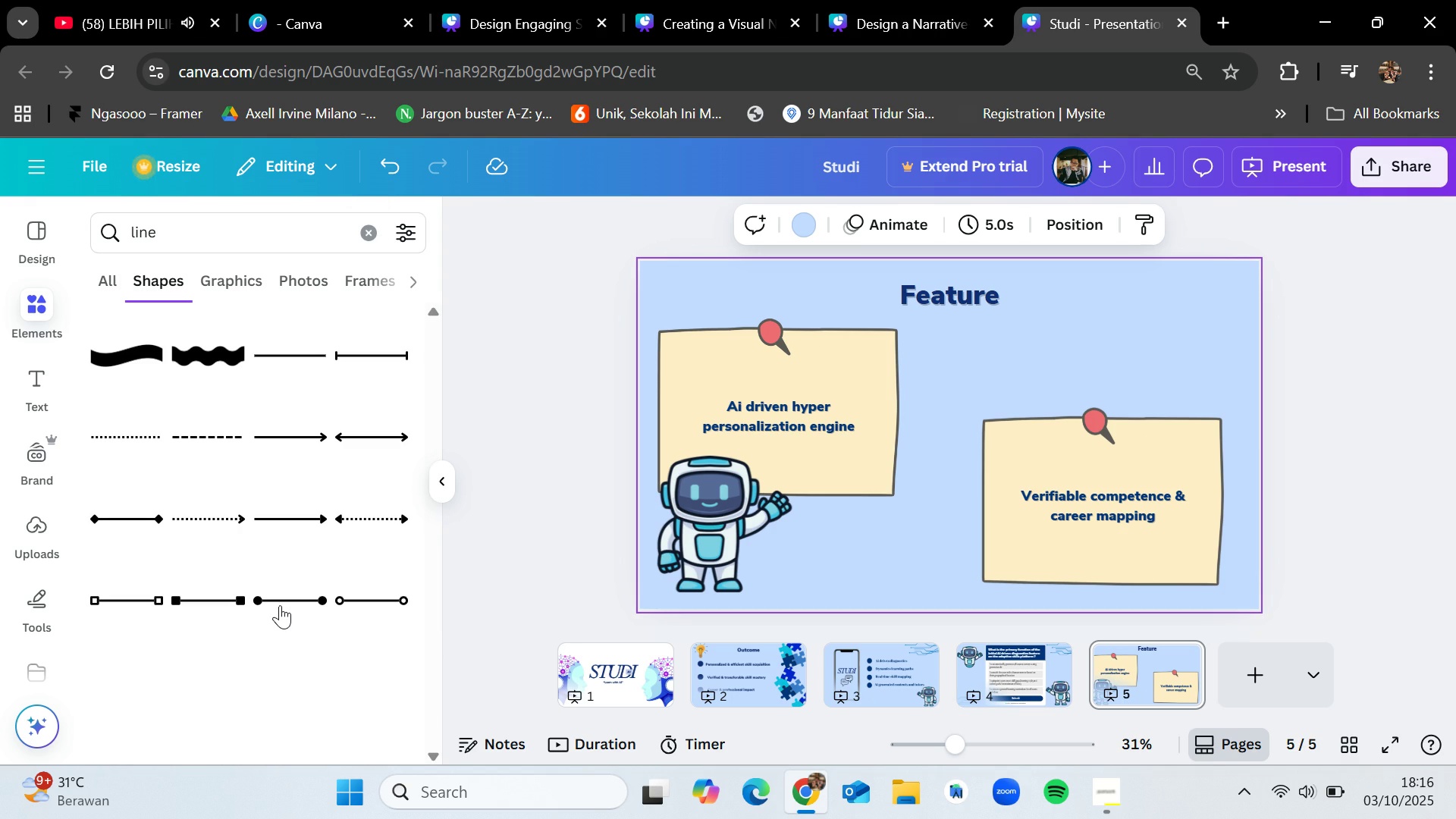 
scroll: coordinate [280, 609], scroll_direction: down, amount: 2.0
 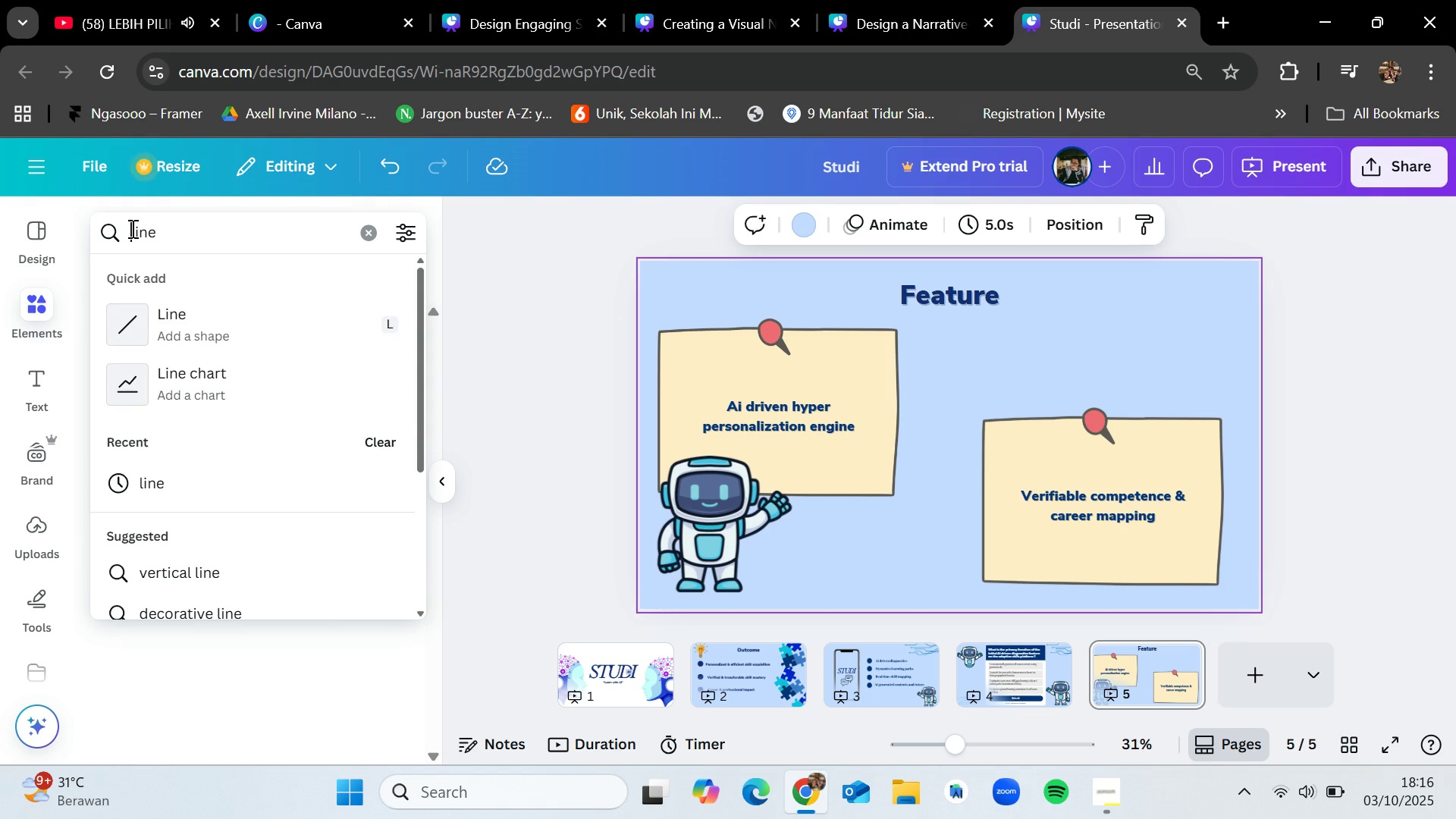 
type(curved )
 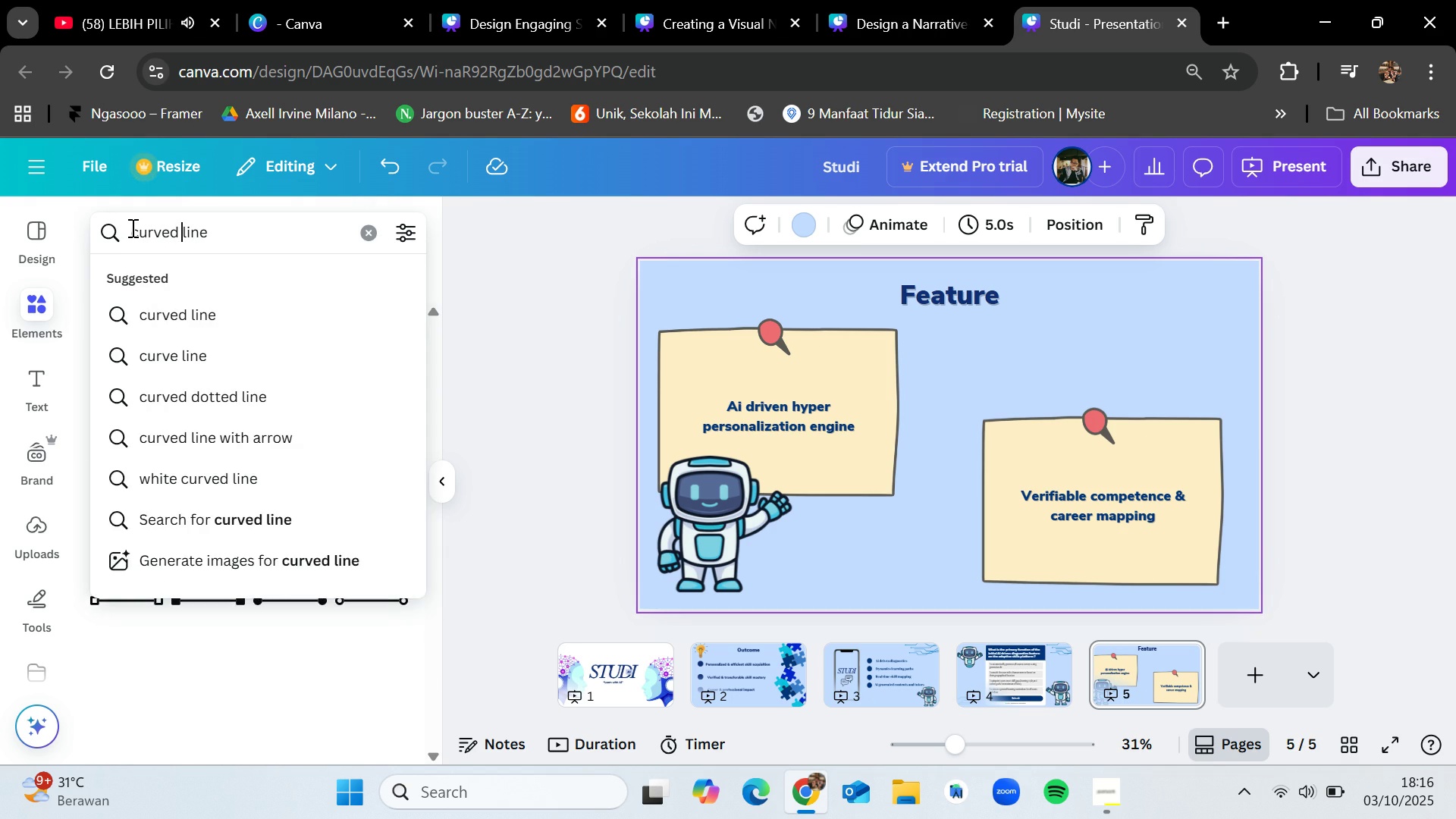 
key(Enter)
 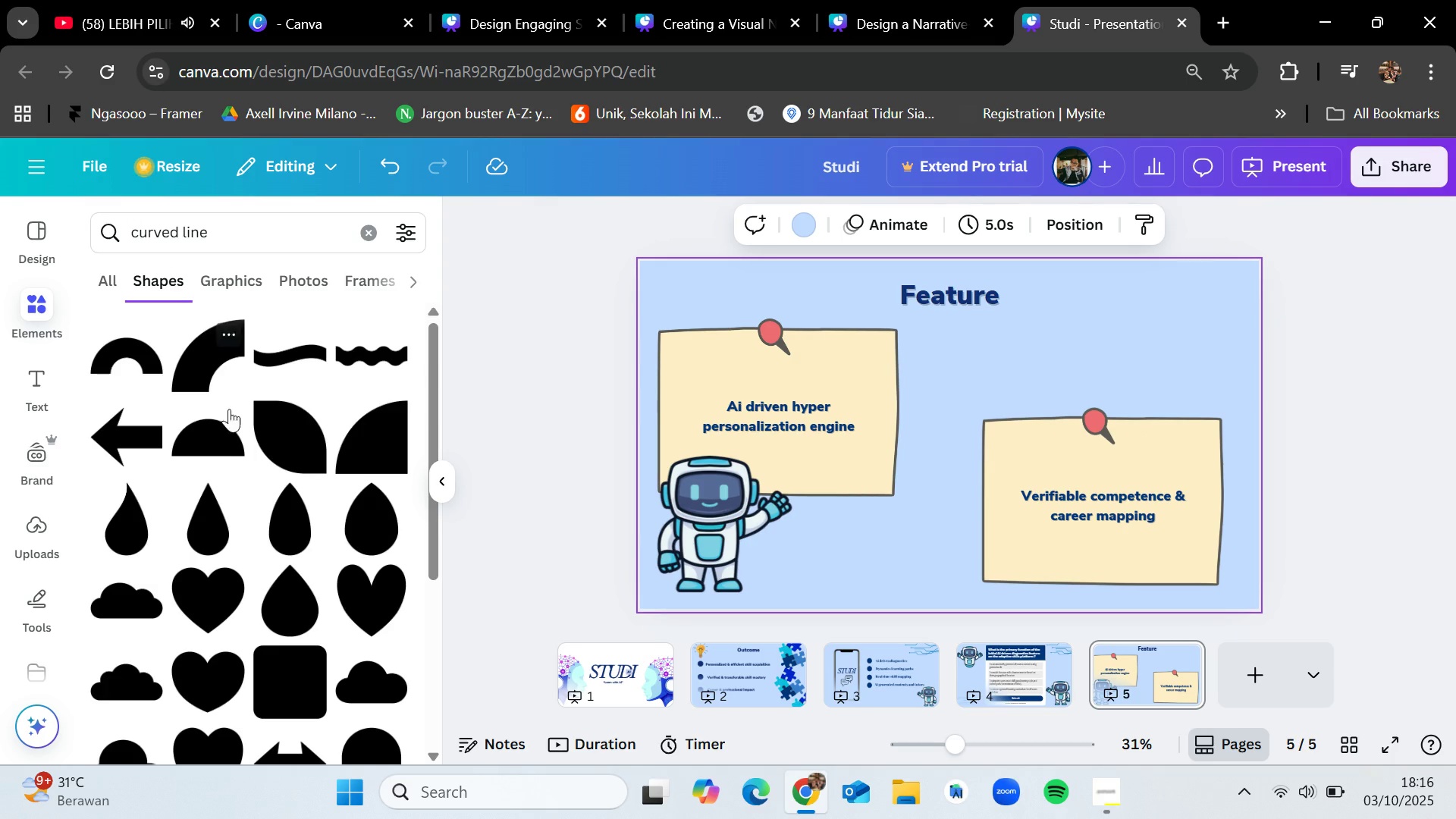 
scroll: coordinate [243, 541], scroll_direction: down, amount: 8.0
 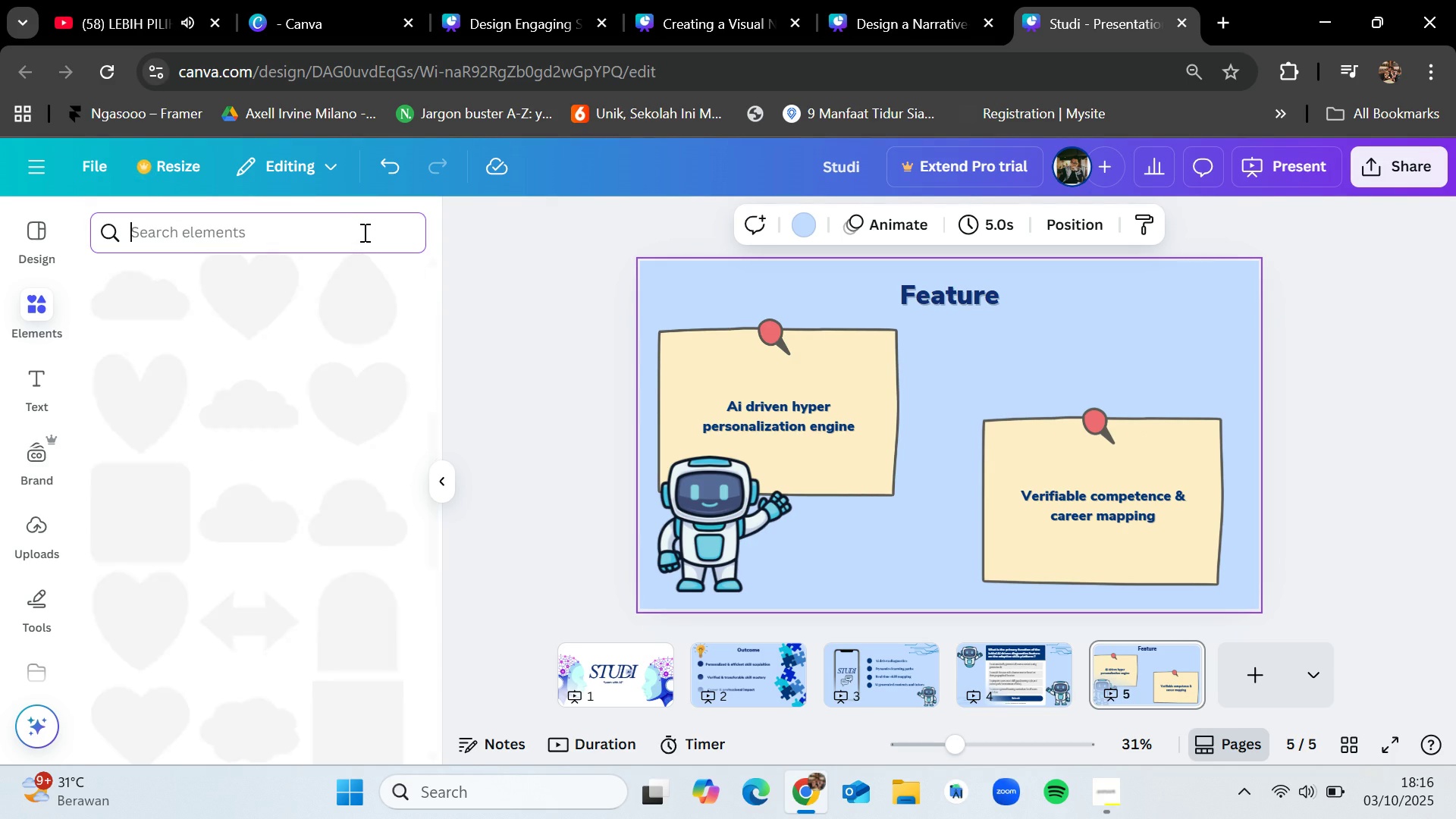 
type(arrow)
 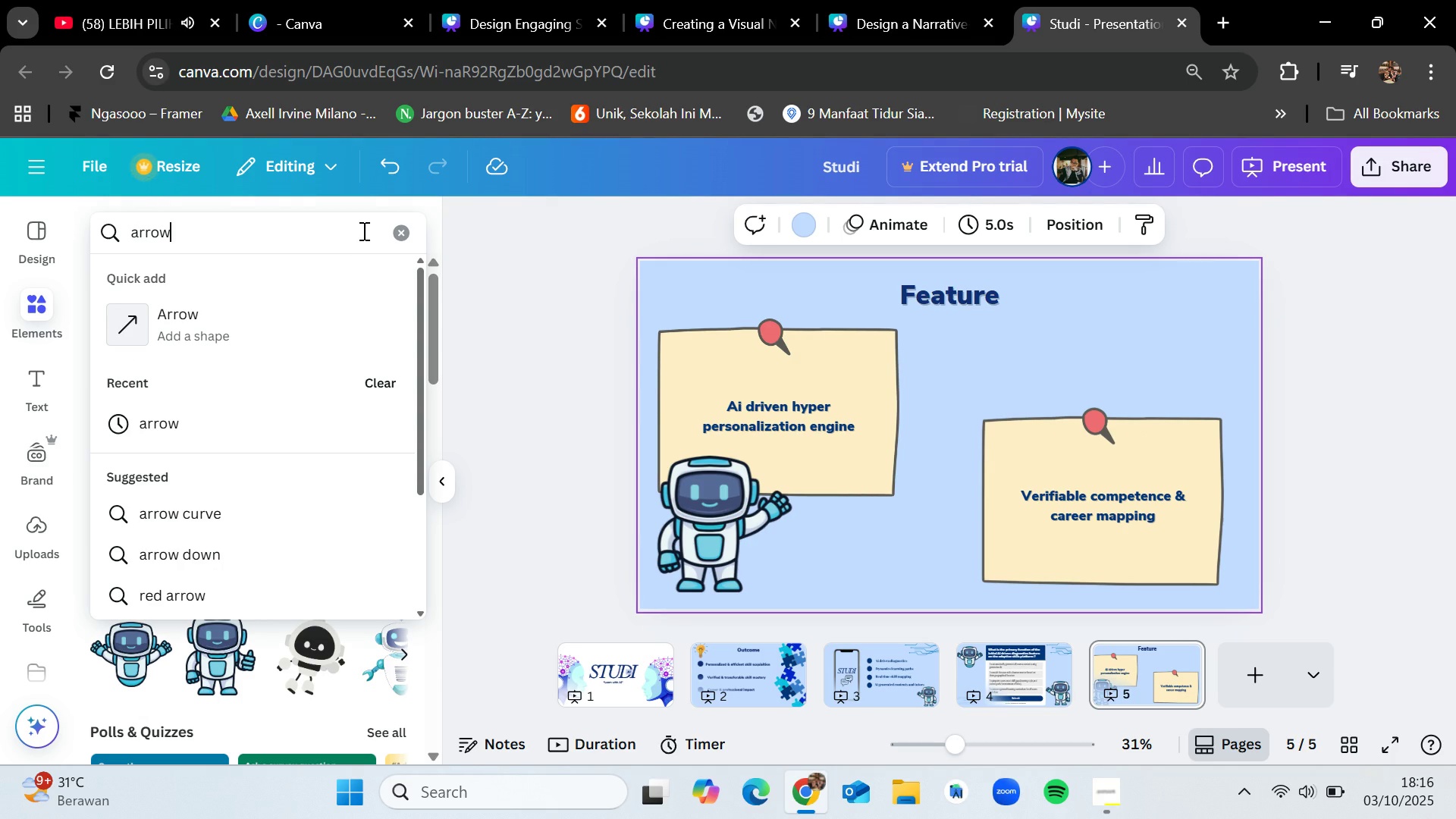 
key(Enter)
 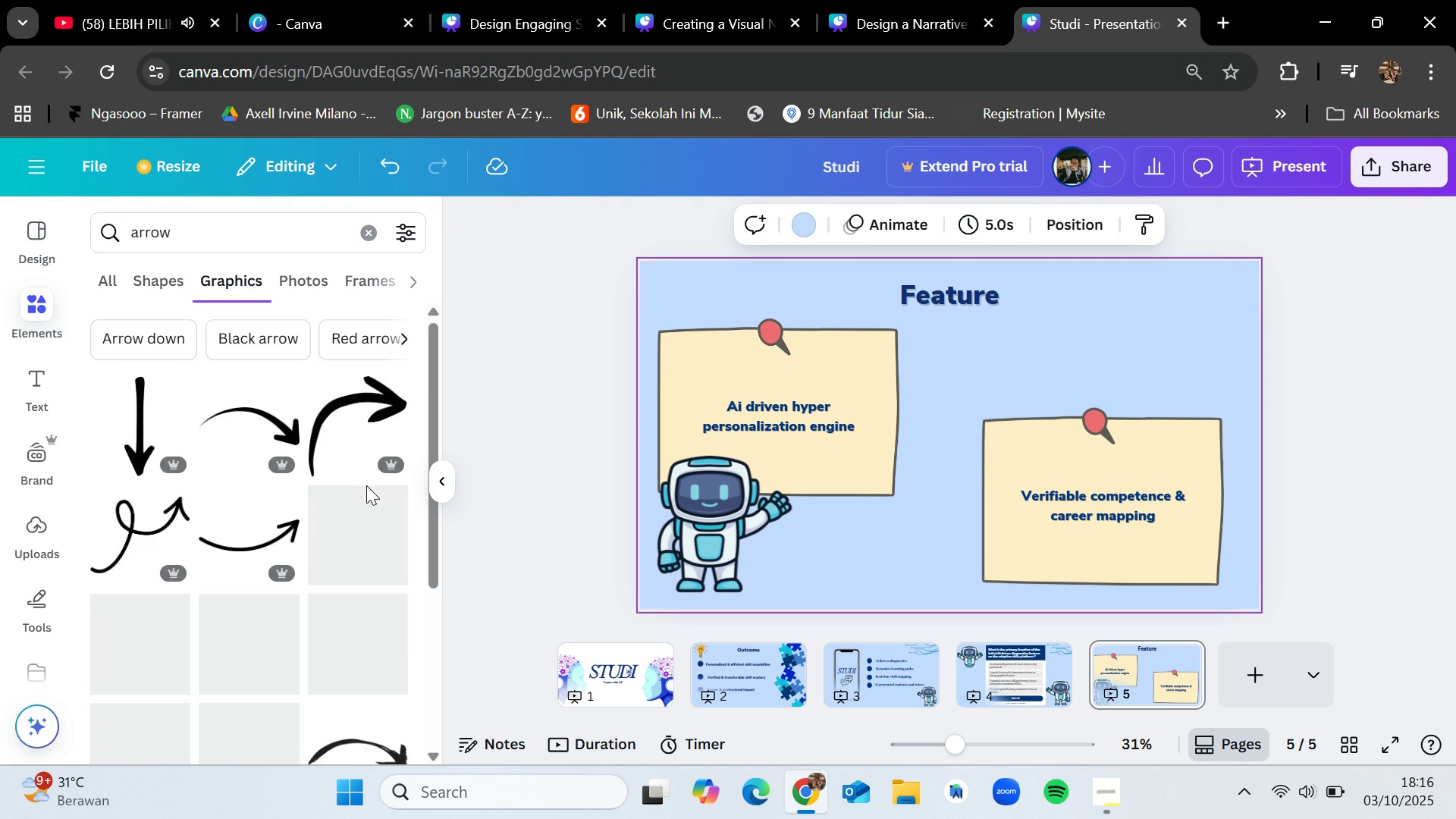 
scroll: coordinate [332, 616], scroll_direction: down, amount: 2.0
 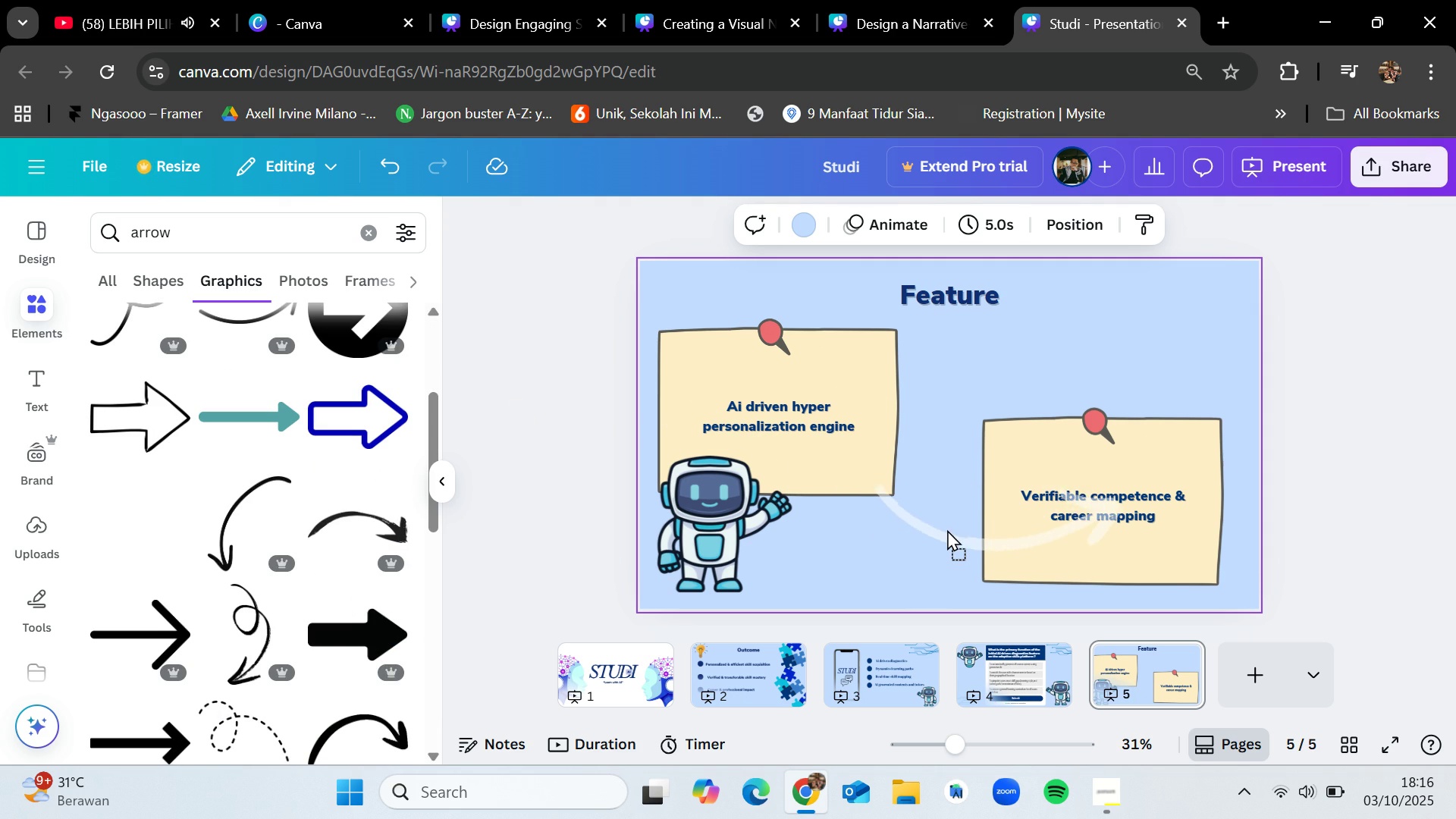 
mouse_move([912, 517])
 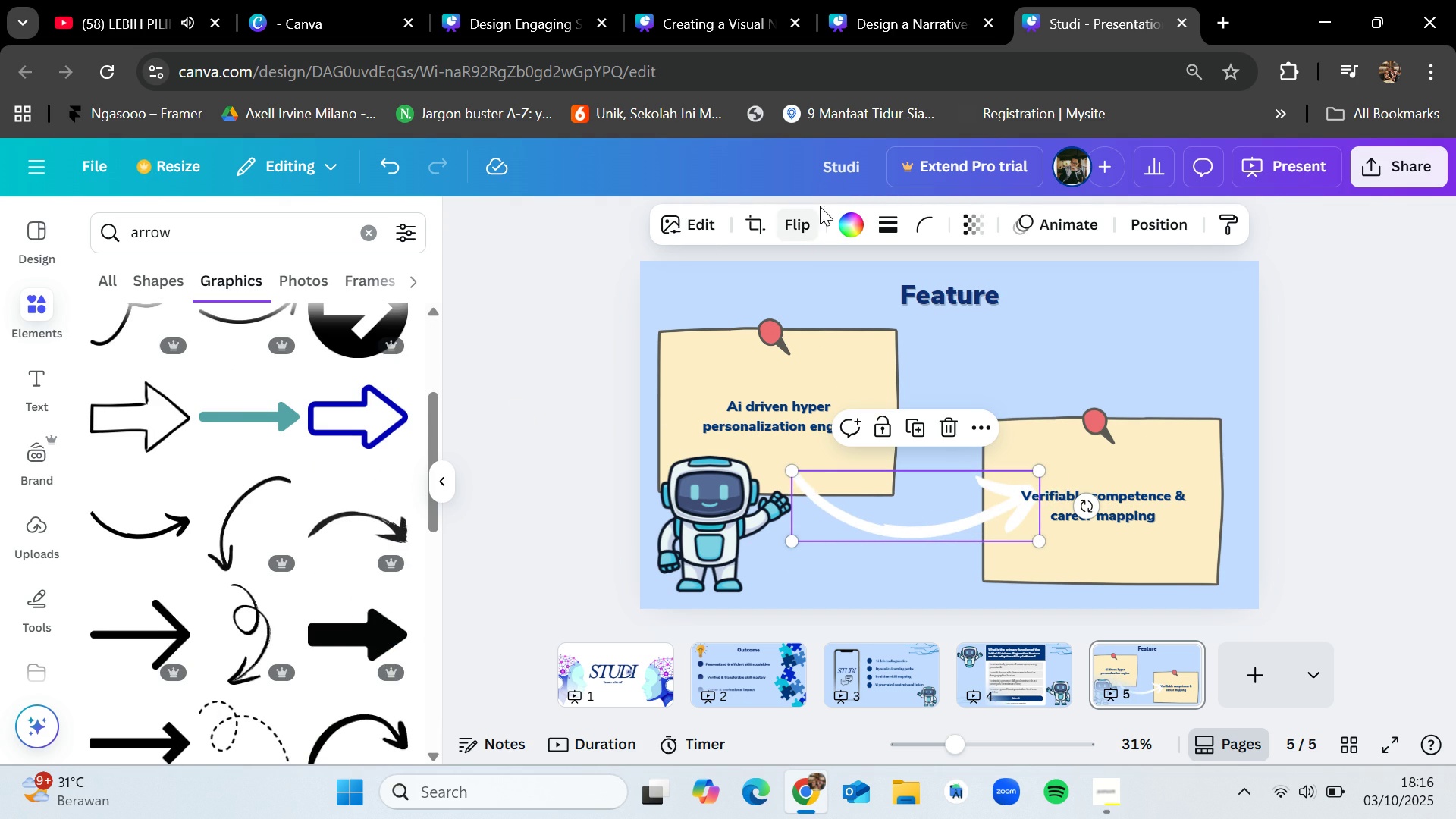 
left_click([846, 221])
 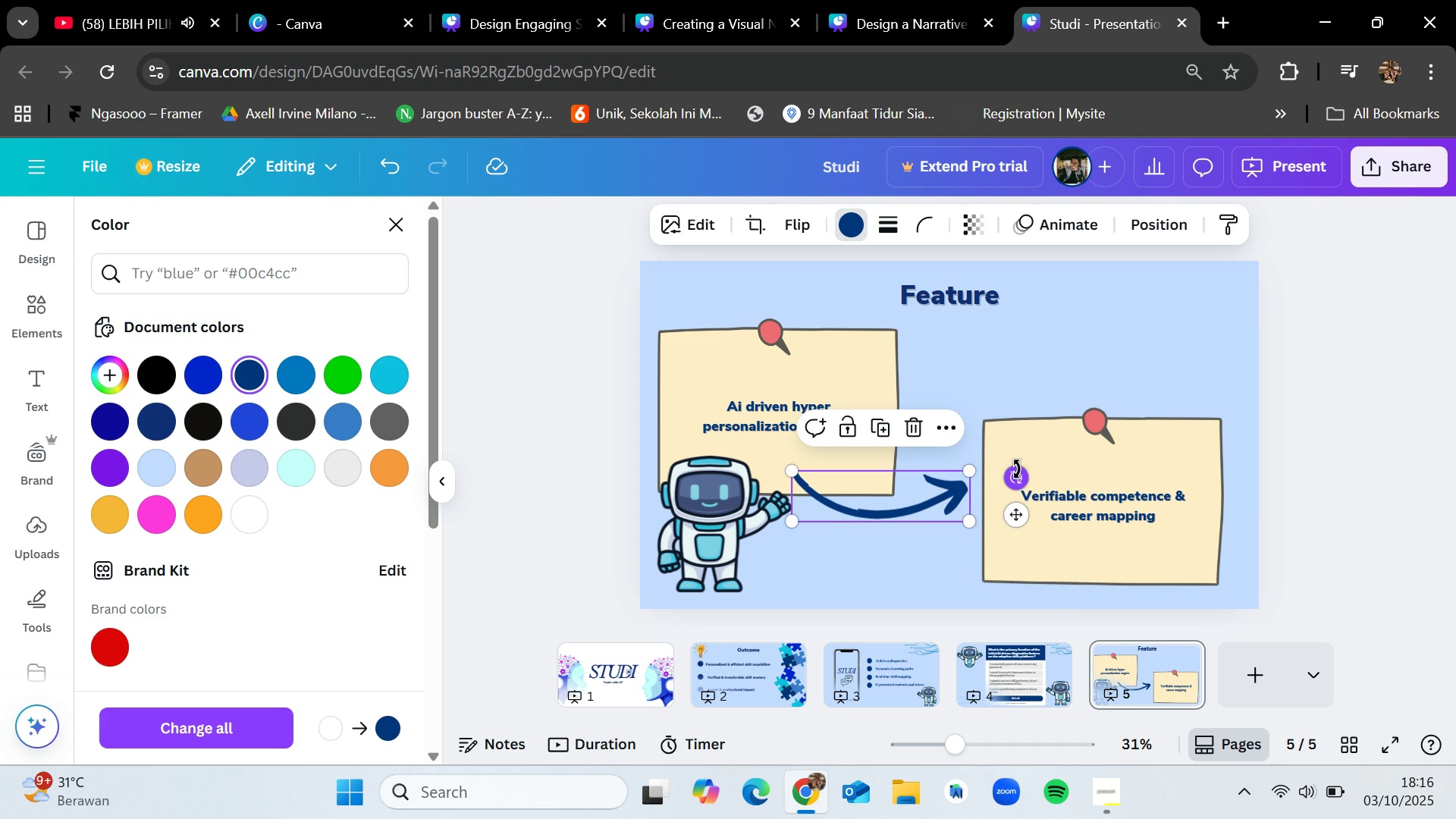 
wait(9.97)
 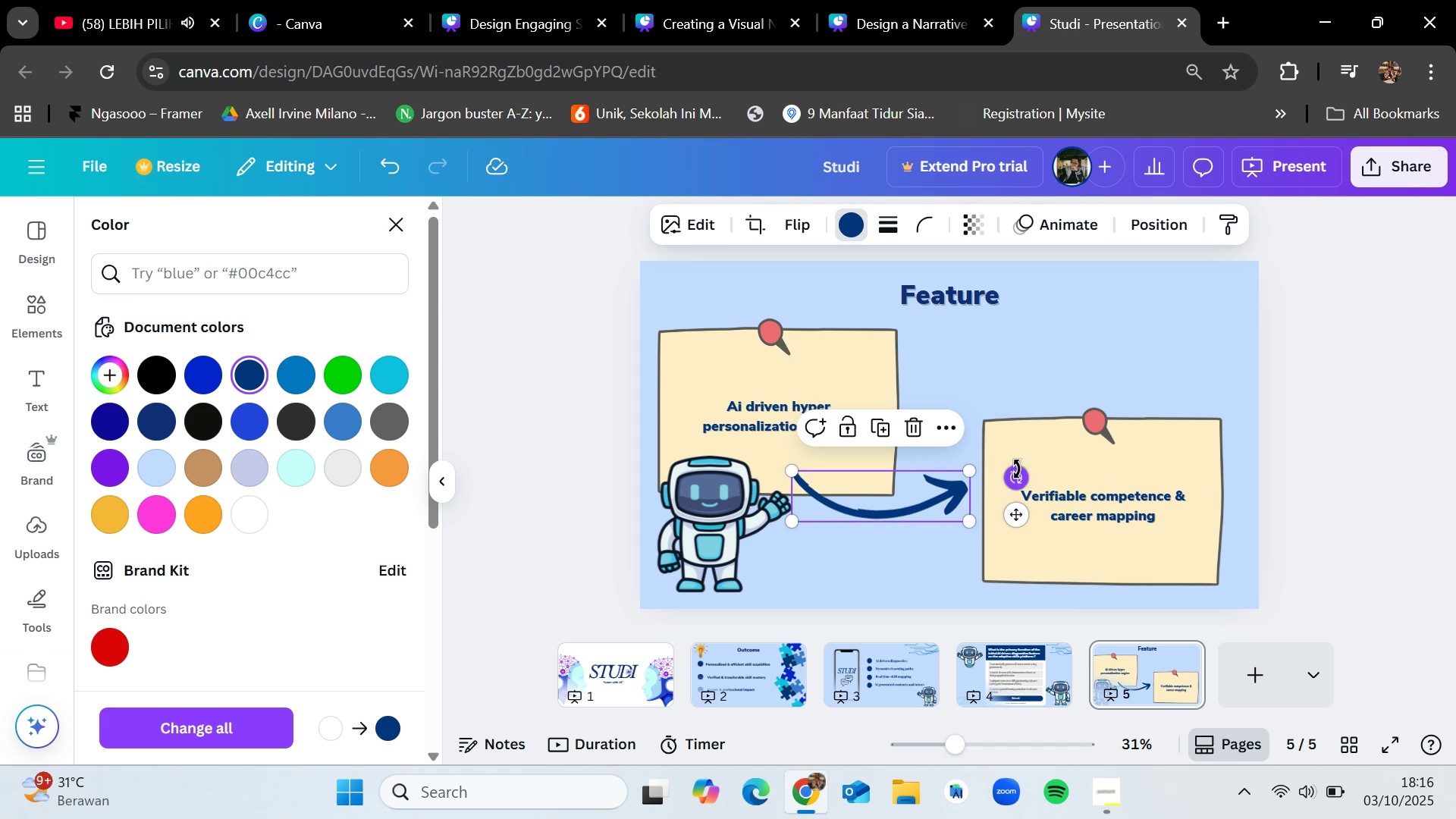 
left_click([871, 566])
 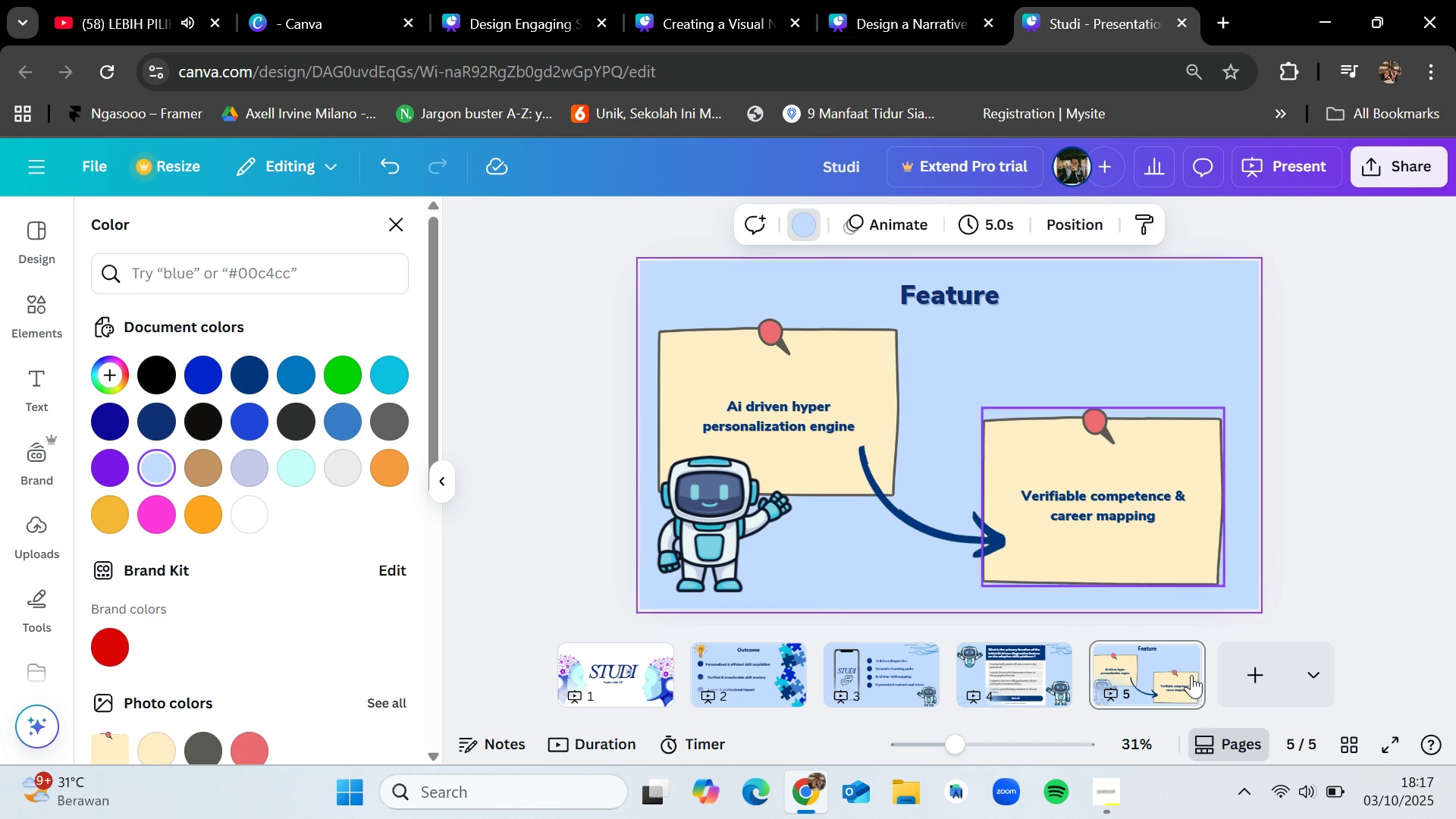 
left_click([1094, 791])